 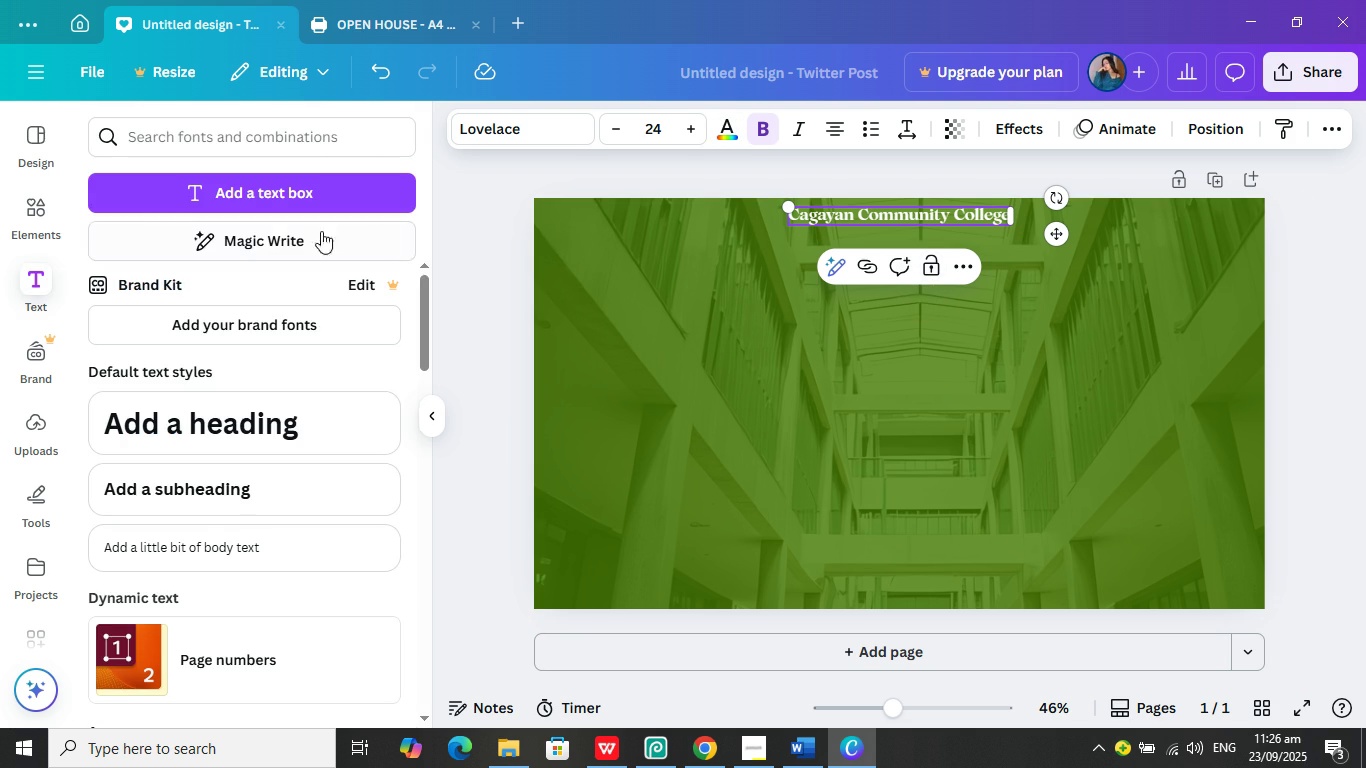 
left_click([38, 206])
 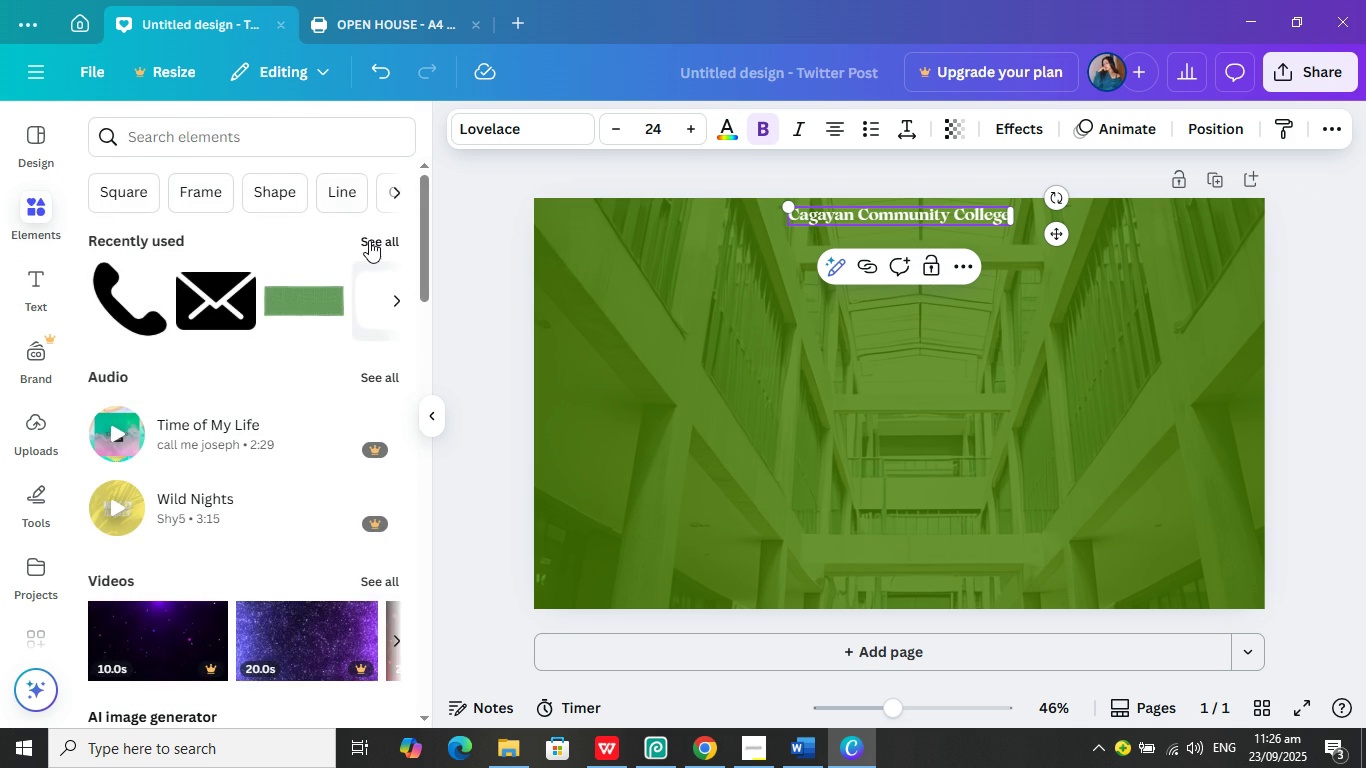 
left_click([373, 238])
 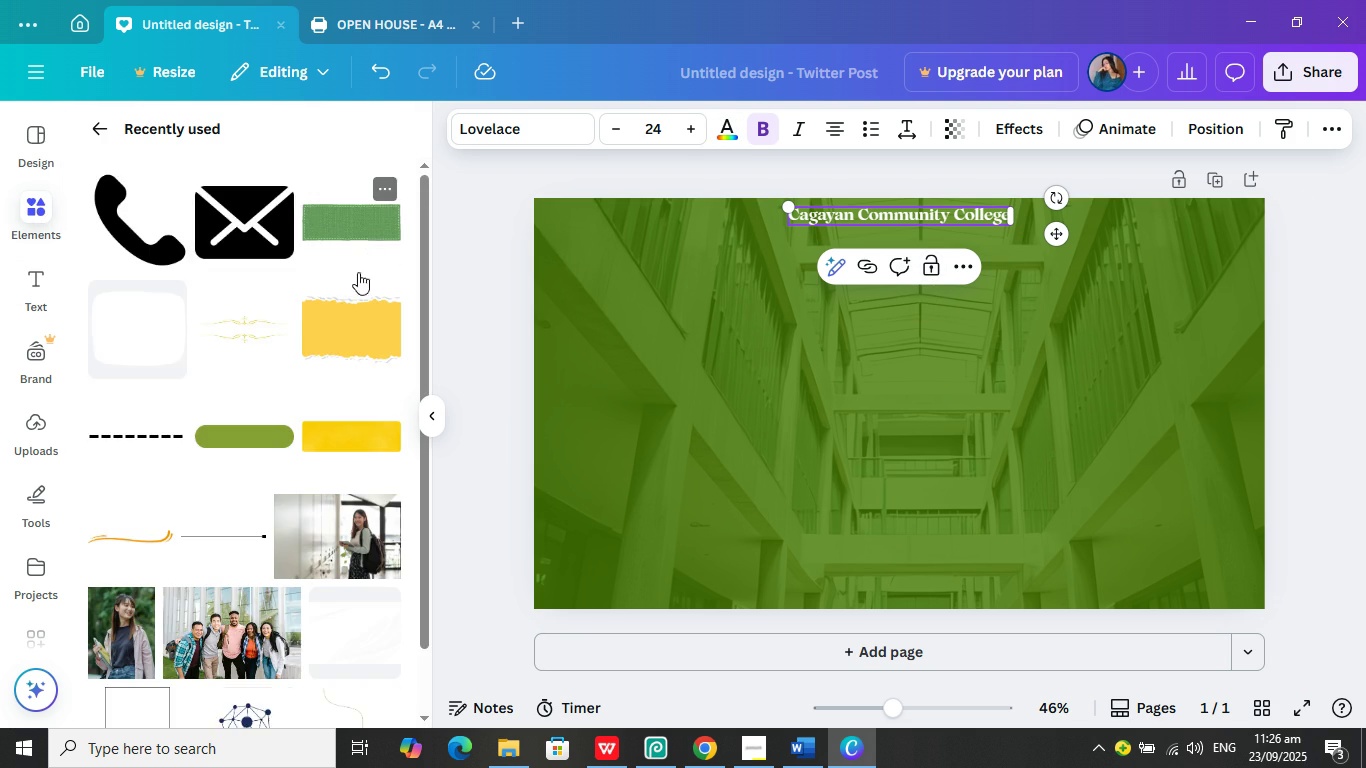 
scroll: coordinate [314, 347], scroll_direction: down, amount: 3.0
 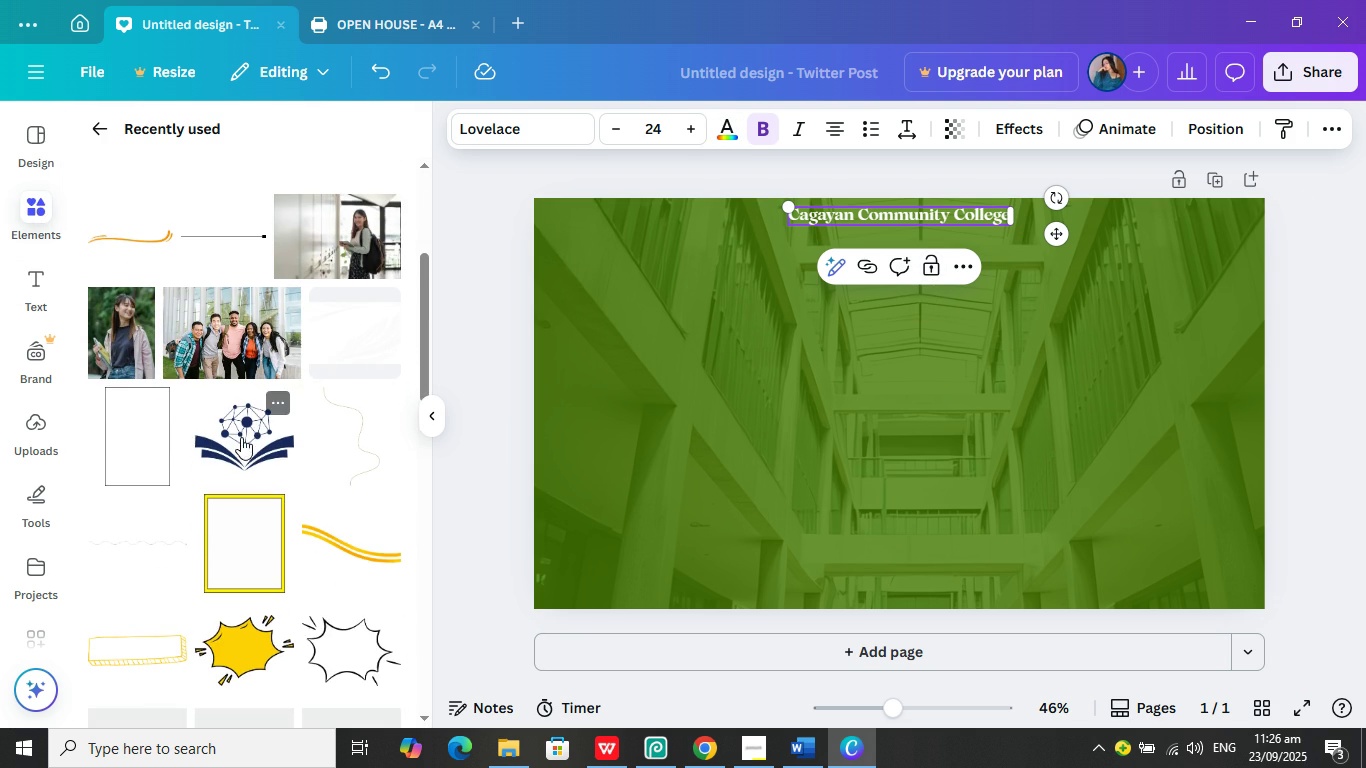 
left_click([241, 437])